 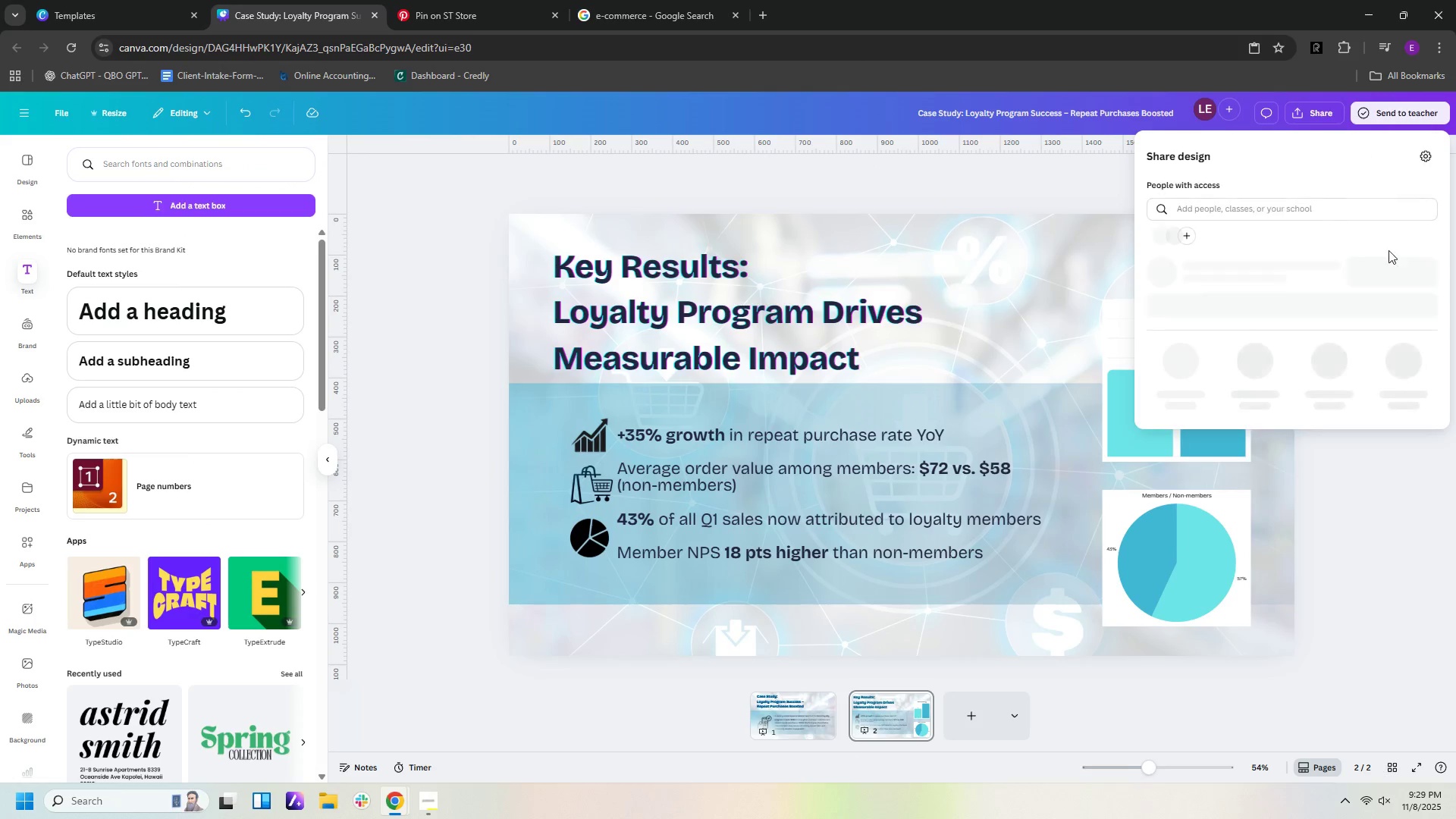 
left_click([1182, 383])
 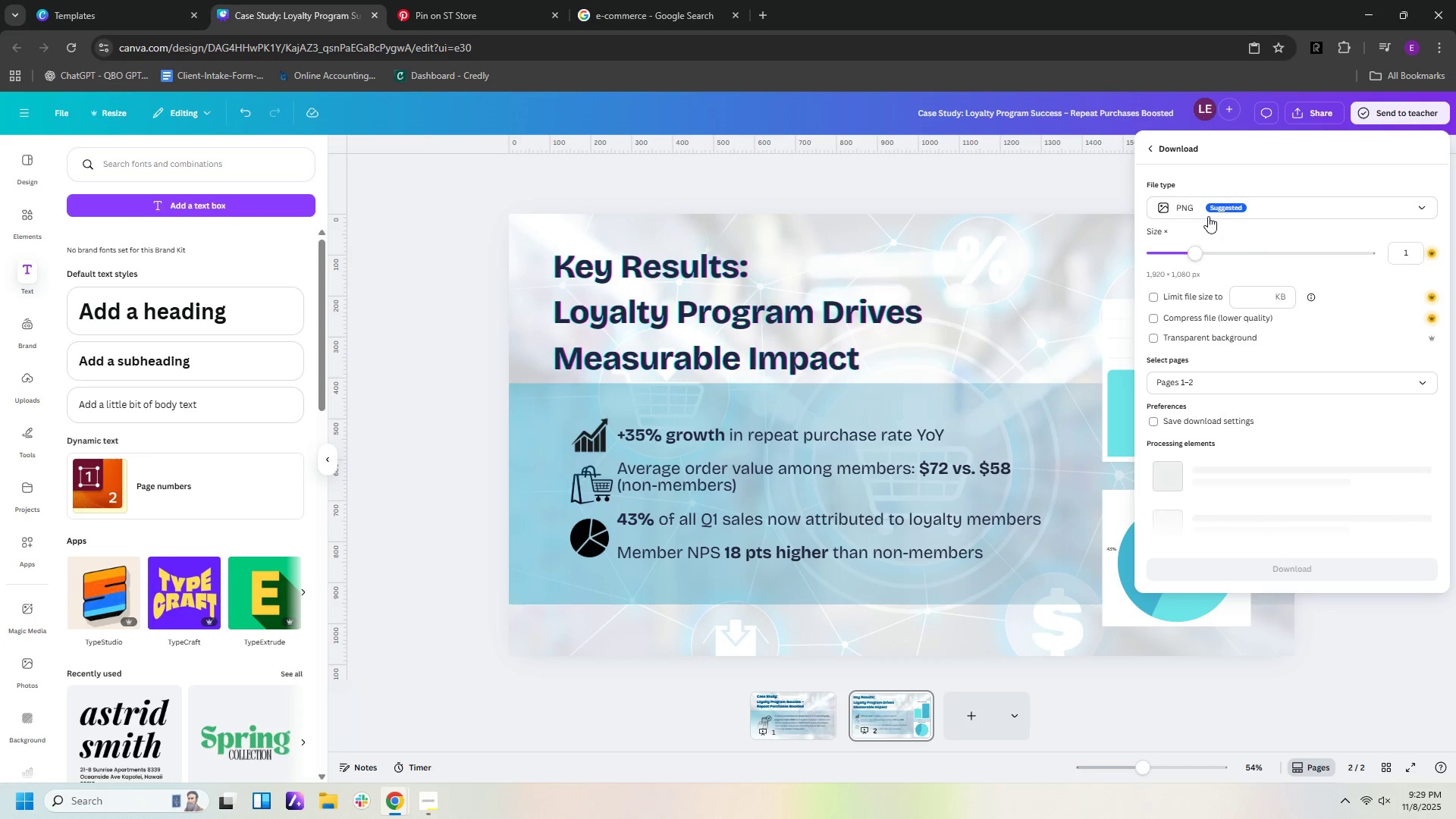 
left_click([1208, 213])
 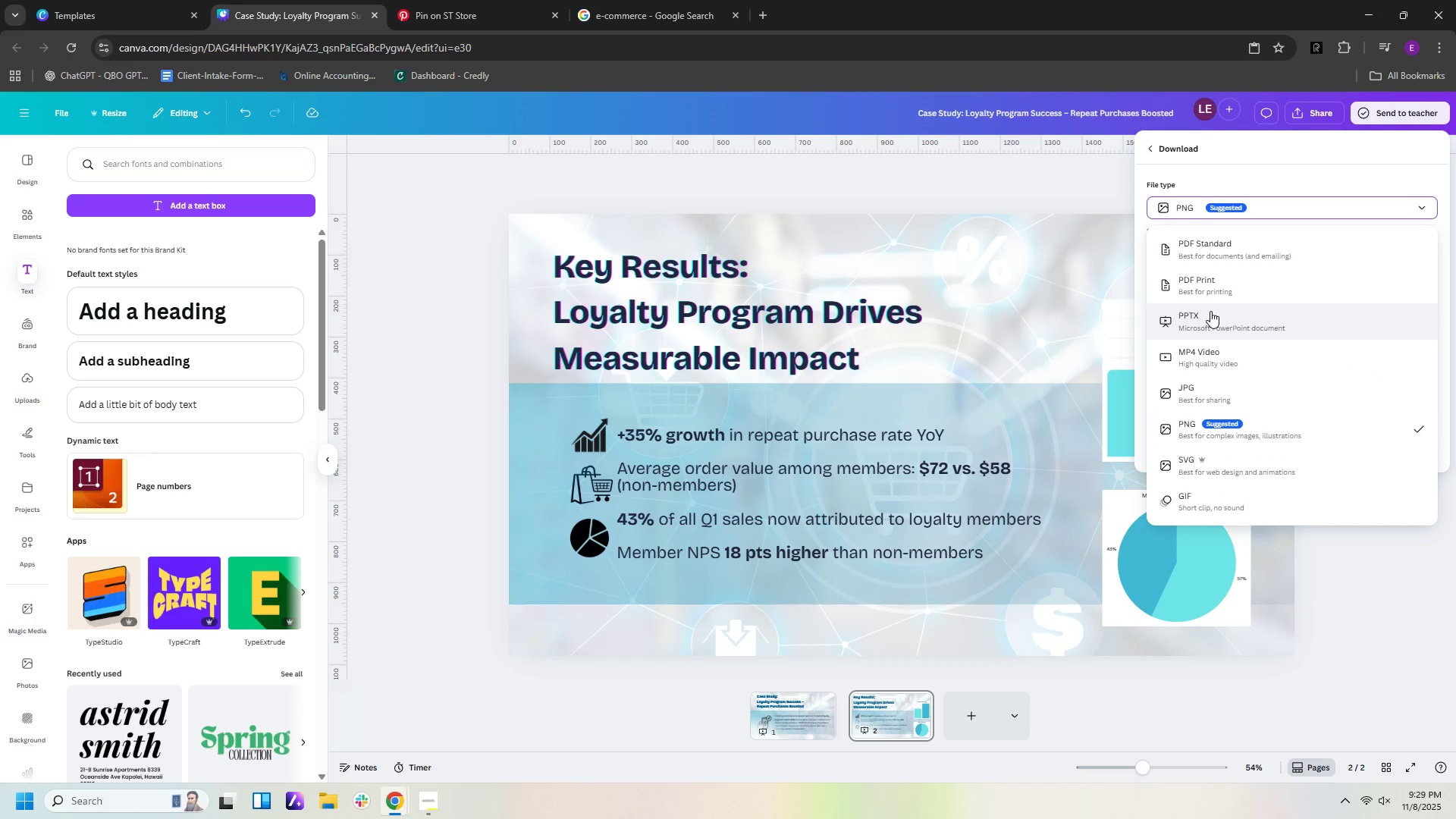 
left_click([1210, 311])
 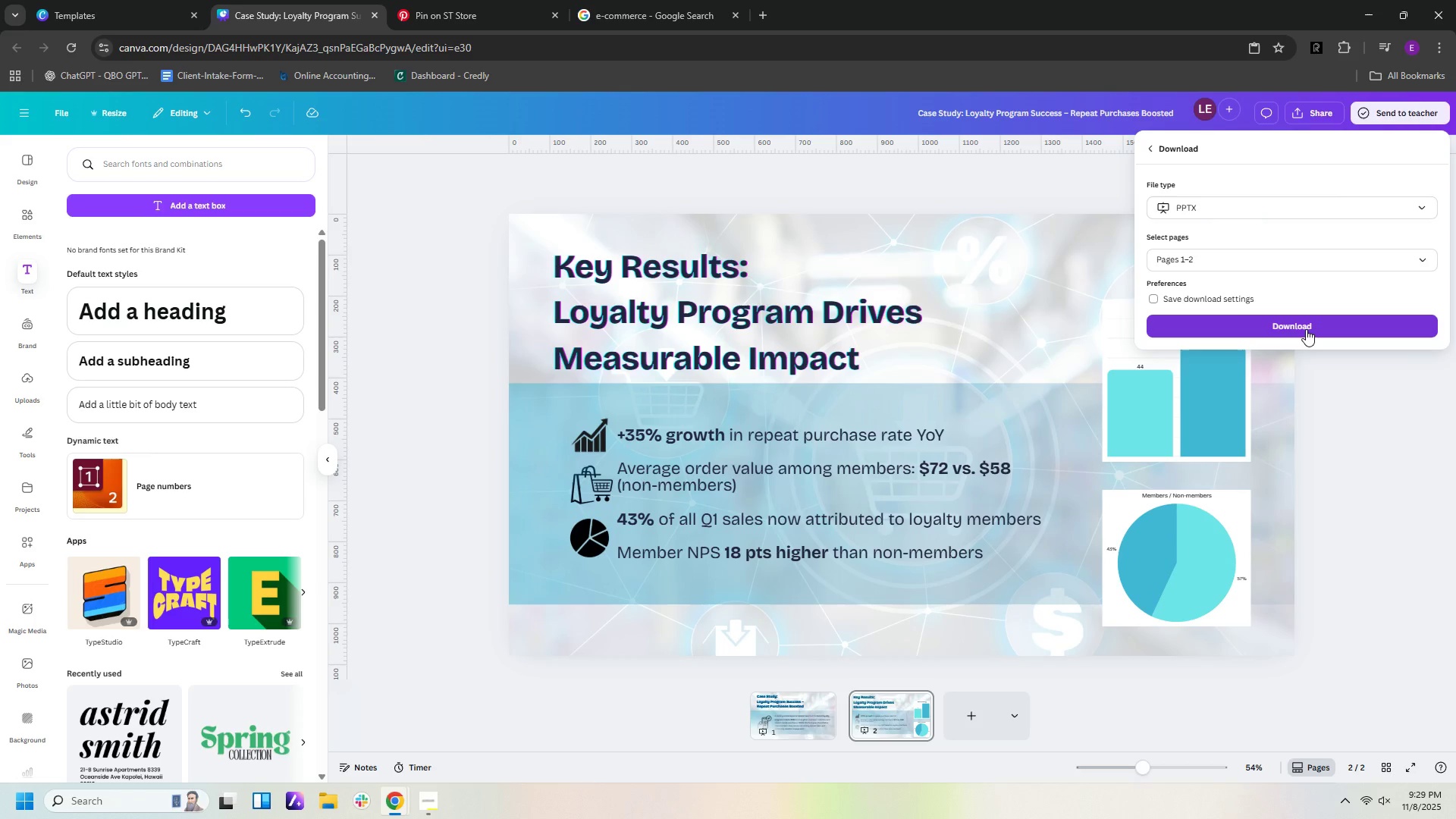 
left_click([1306, 329])
 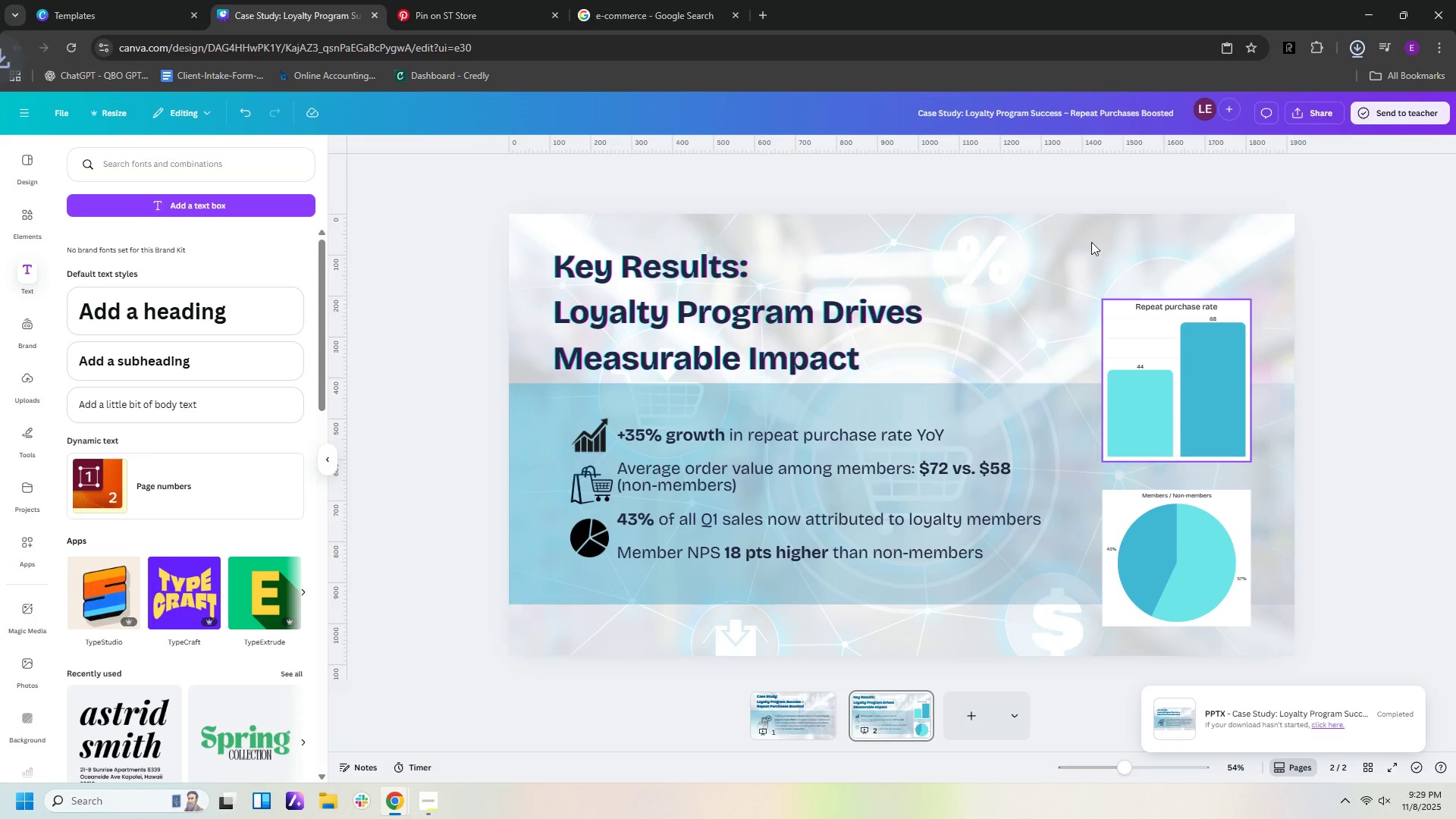 
wait(7.52)
 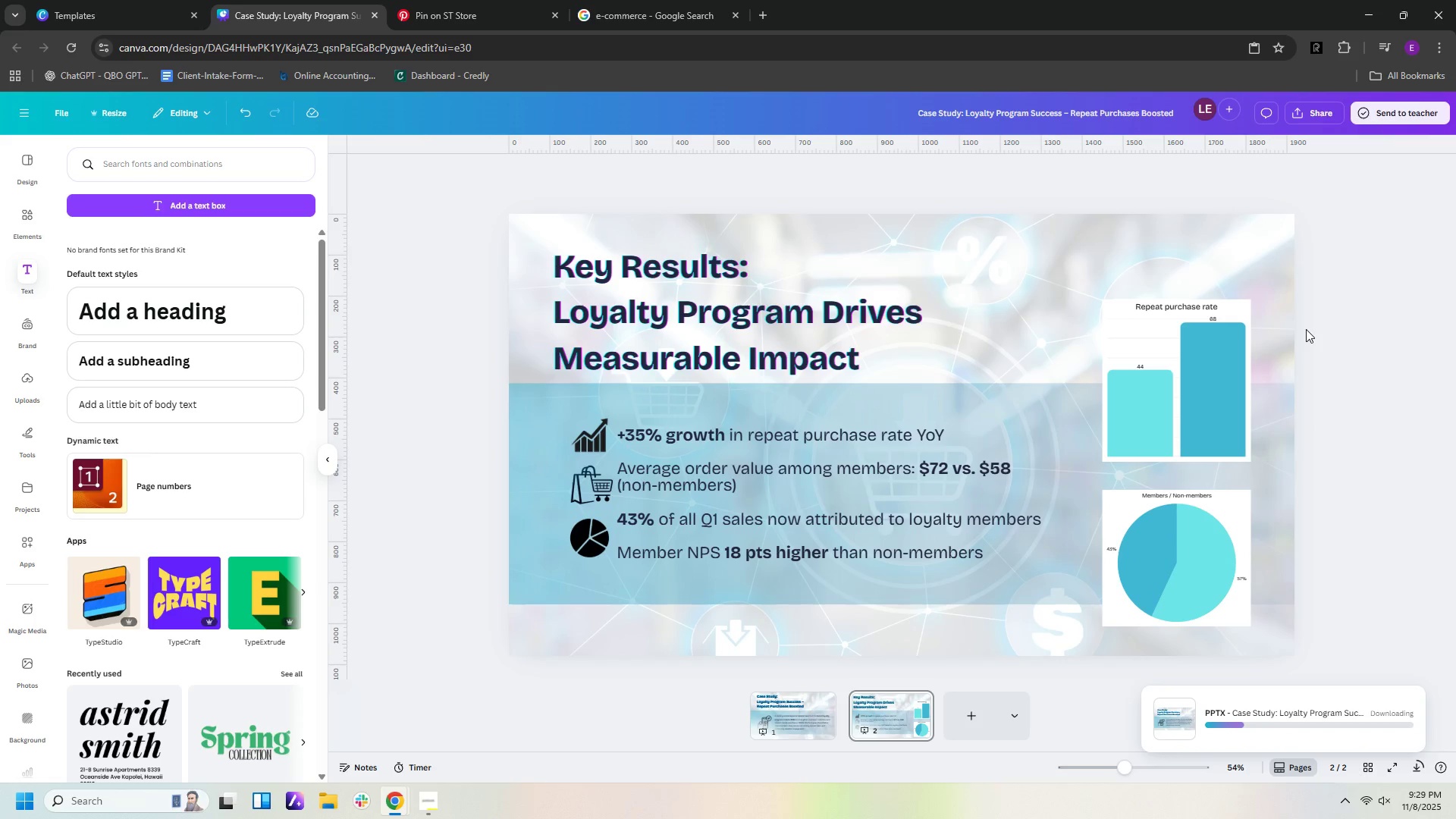 
left_click([1310, 110])
 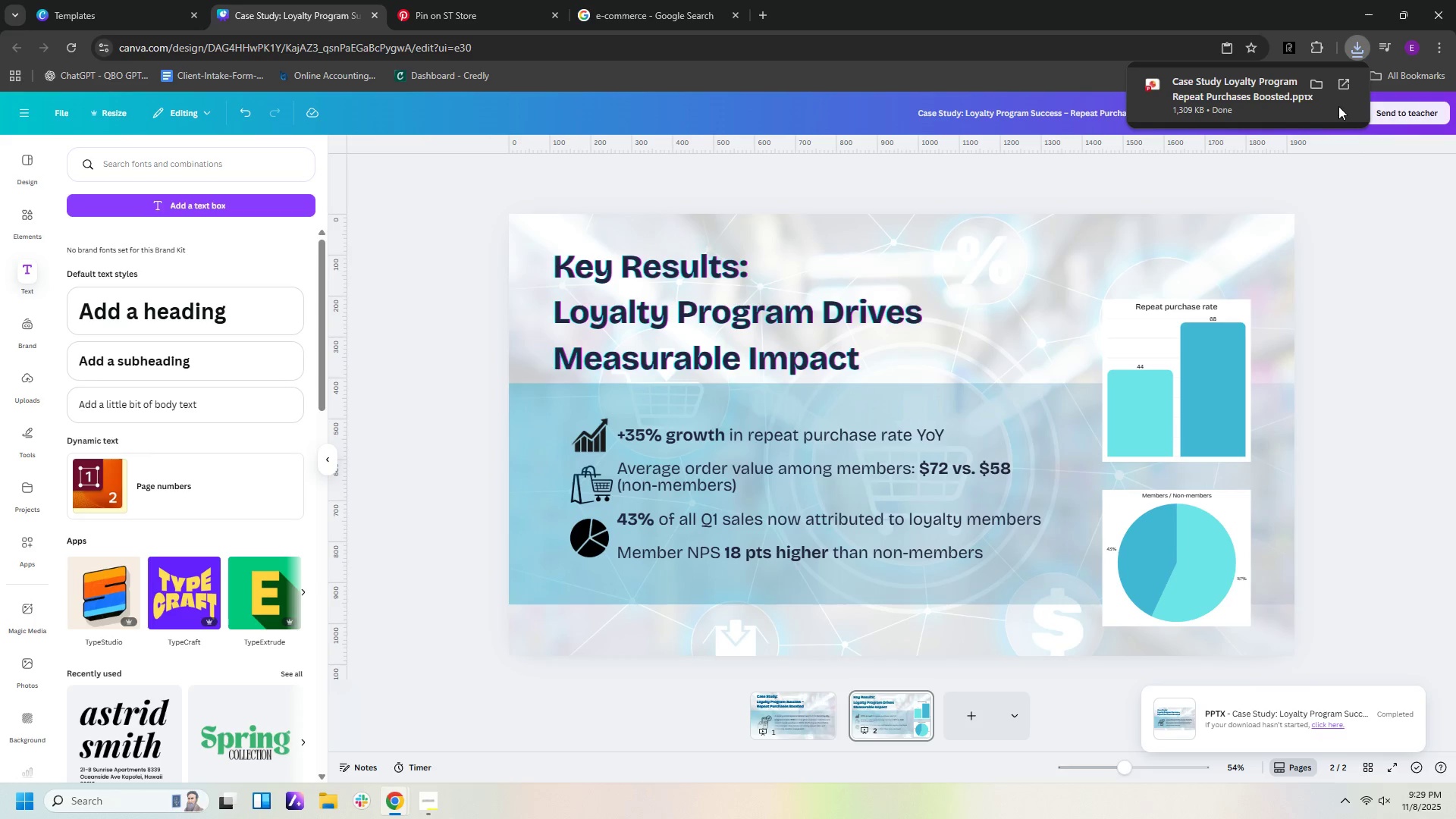 
left_click([1348, 182])
 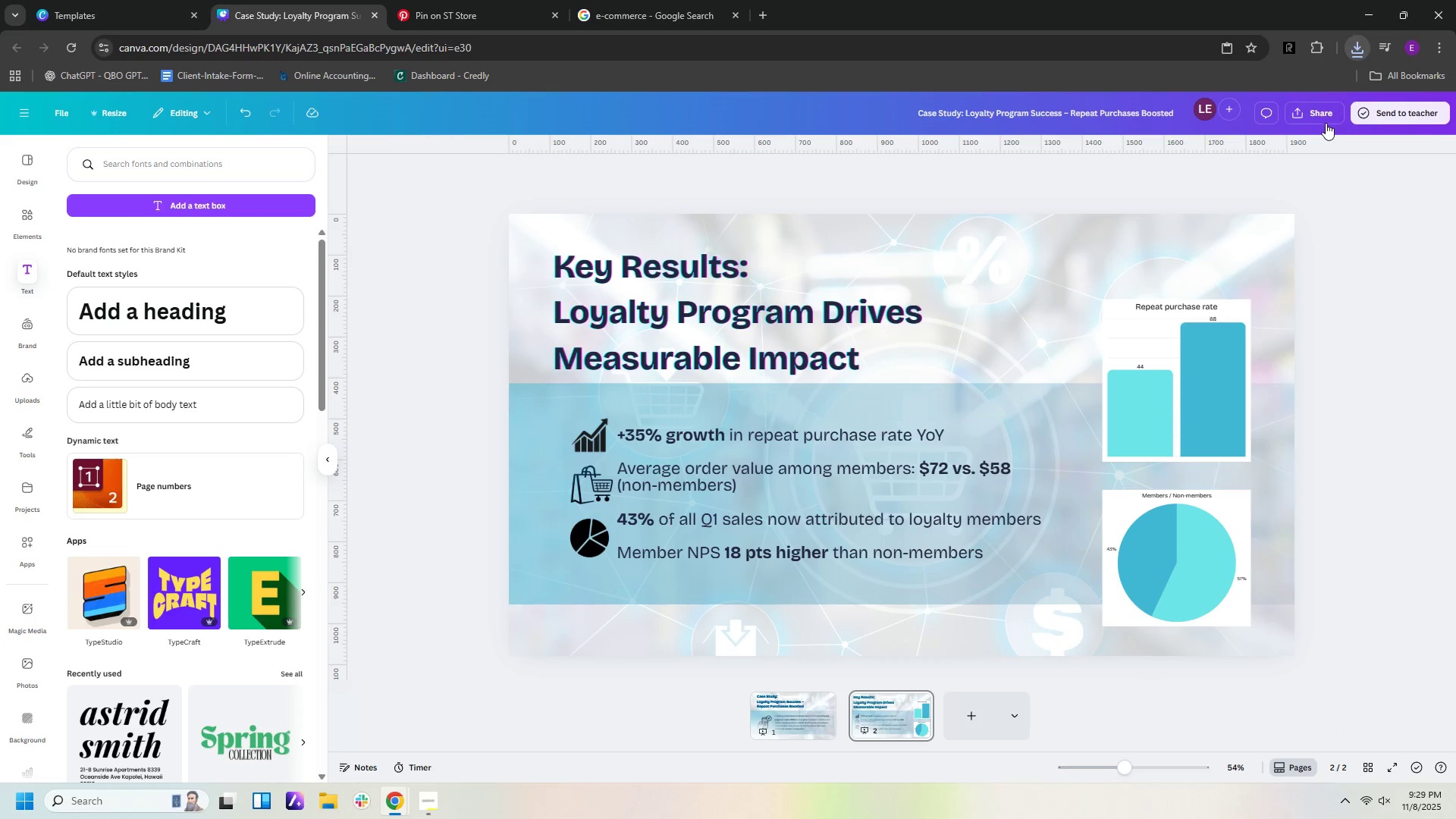 
left_click([1326, 123])
 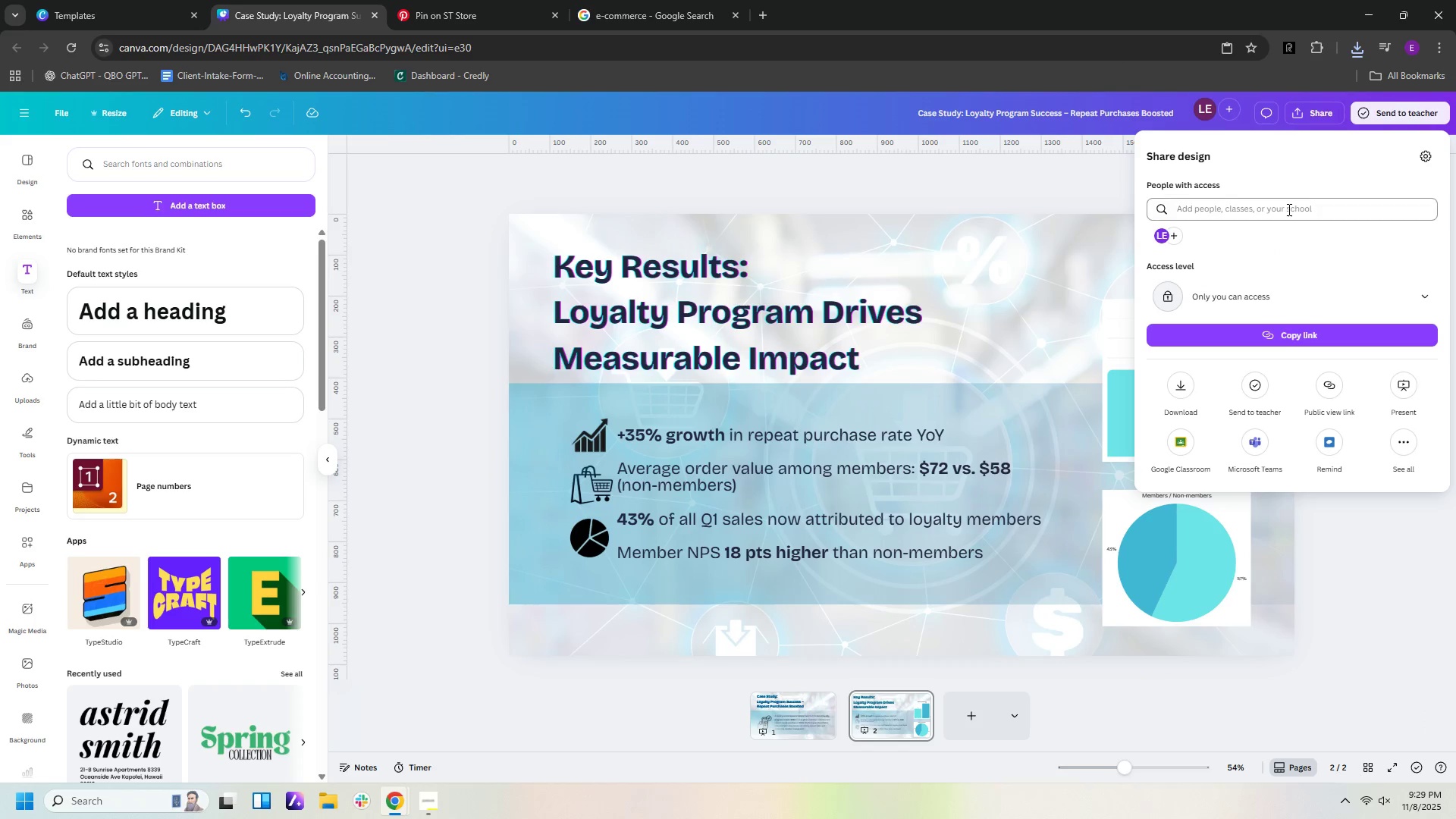 
left_click([1288, 209])
 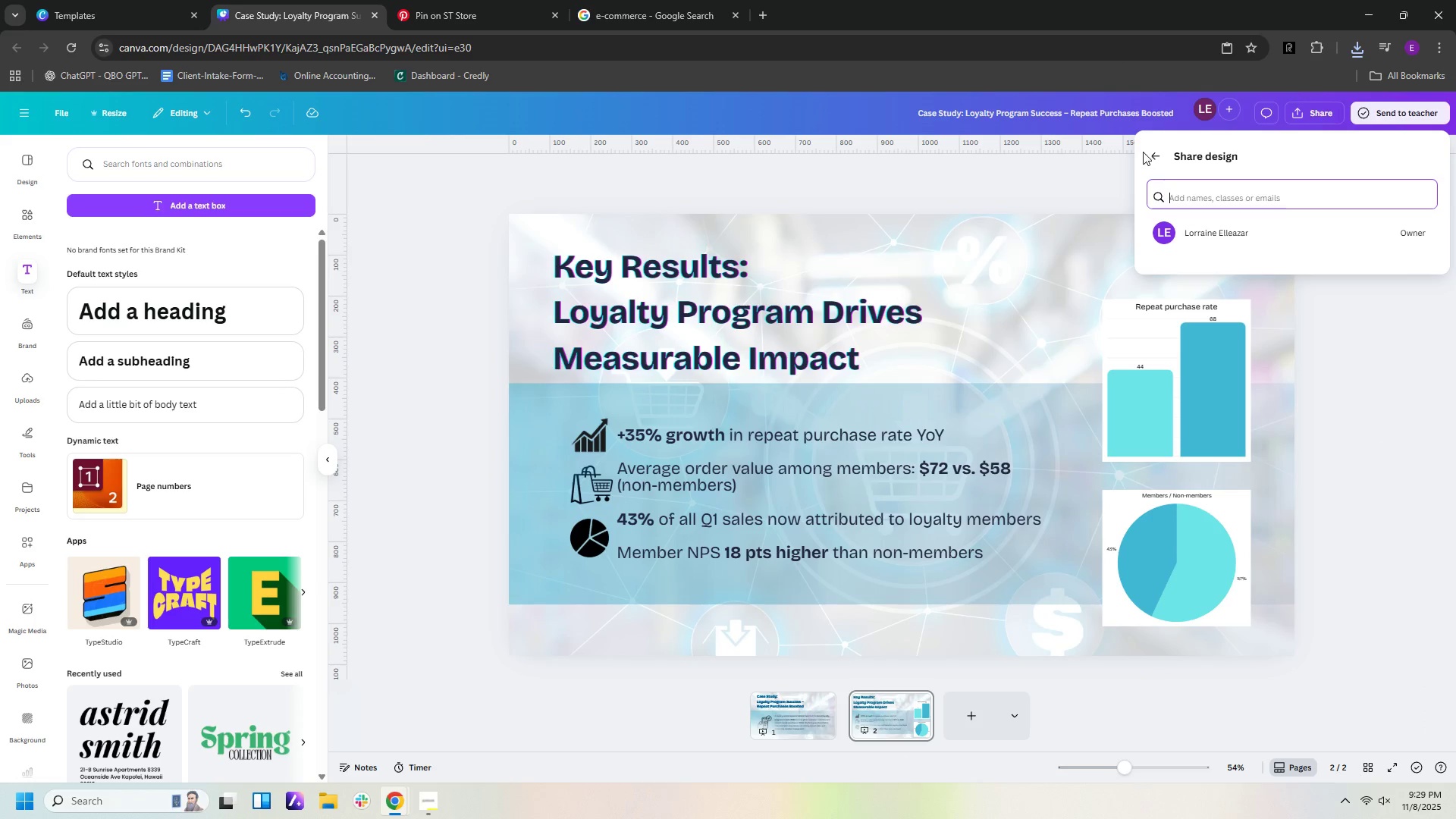 
left_click([1158, 153])
 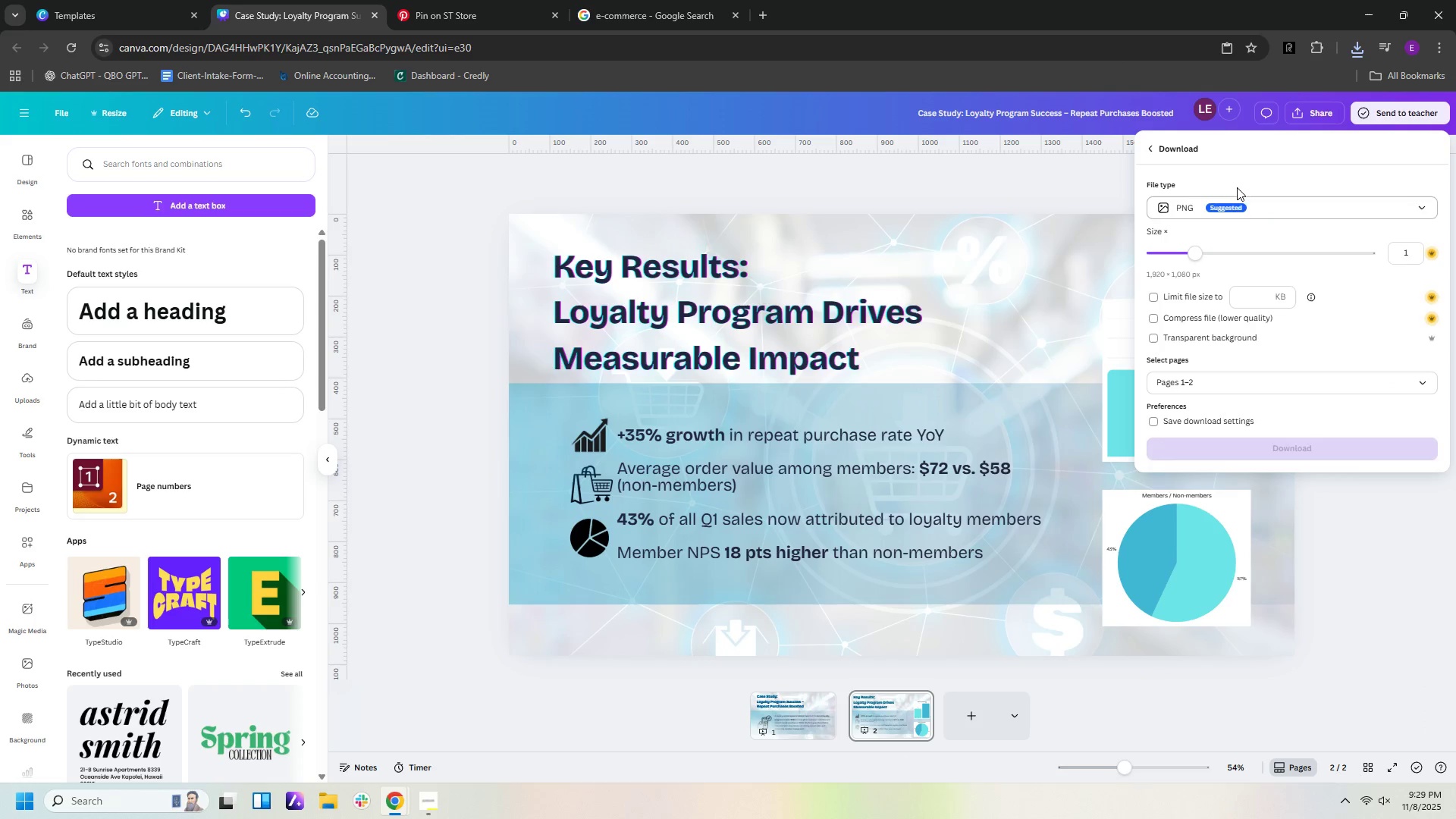 
left_click([1254, 206])
 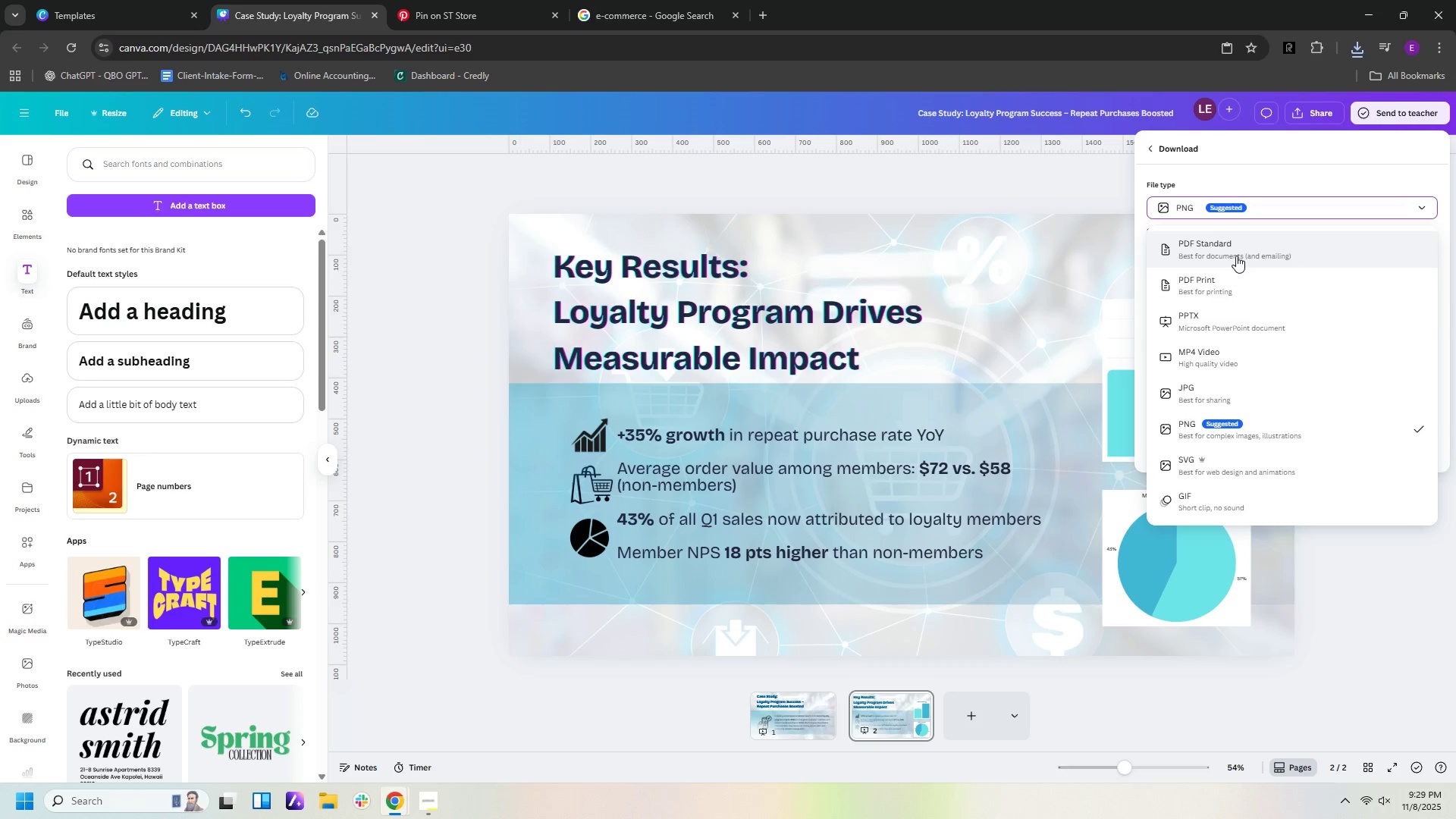 
left_click([1236, 256])
 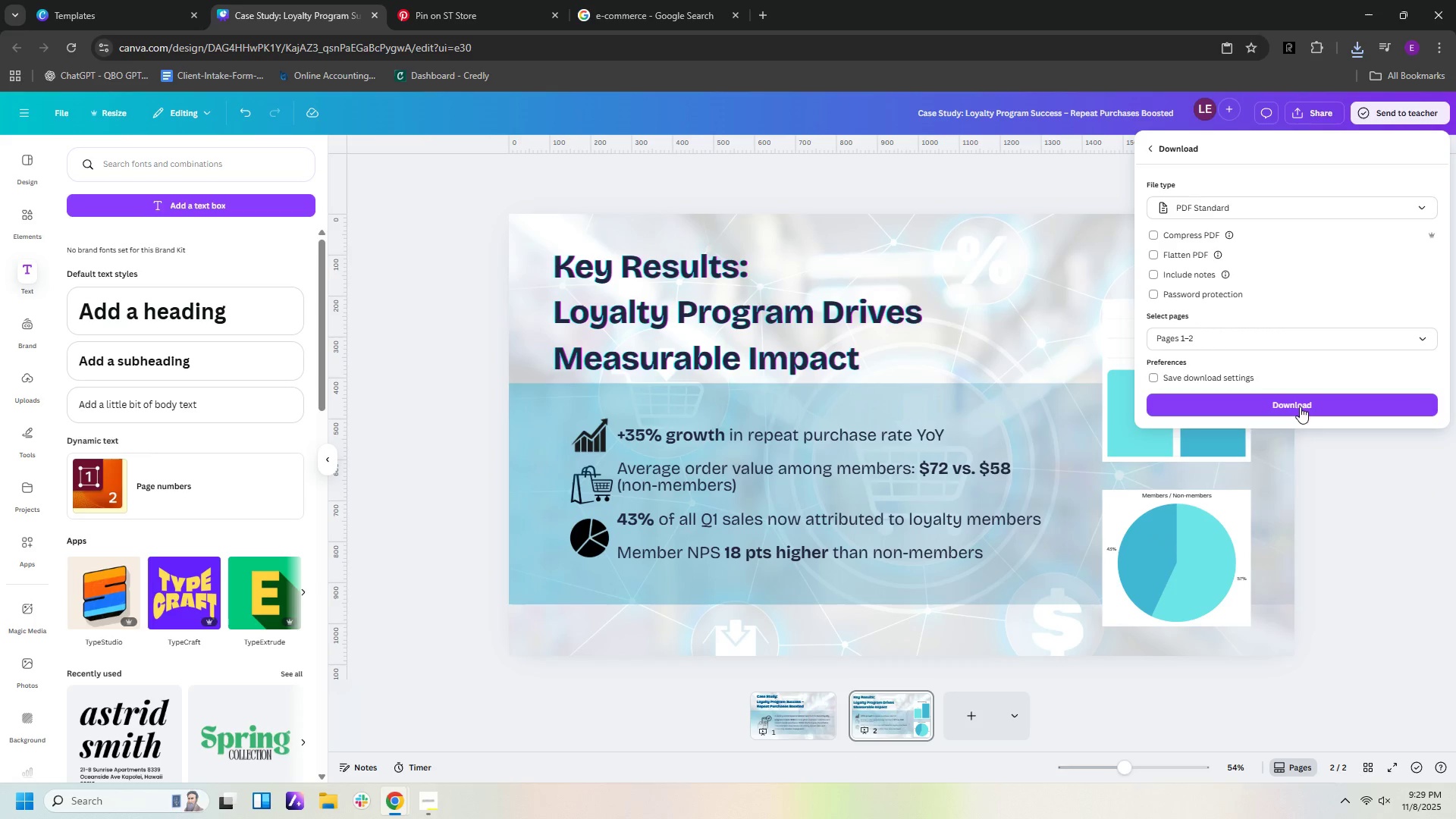 
left_click([1298, 403])
 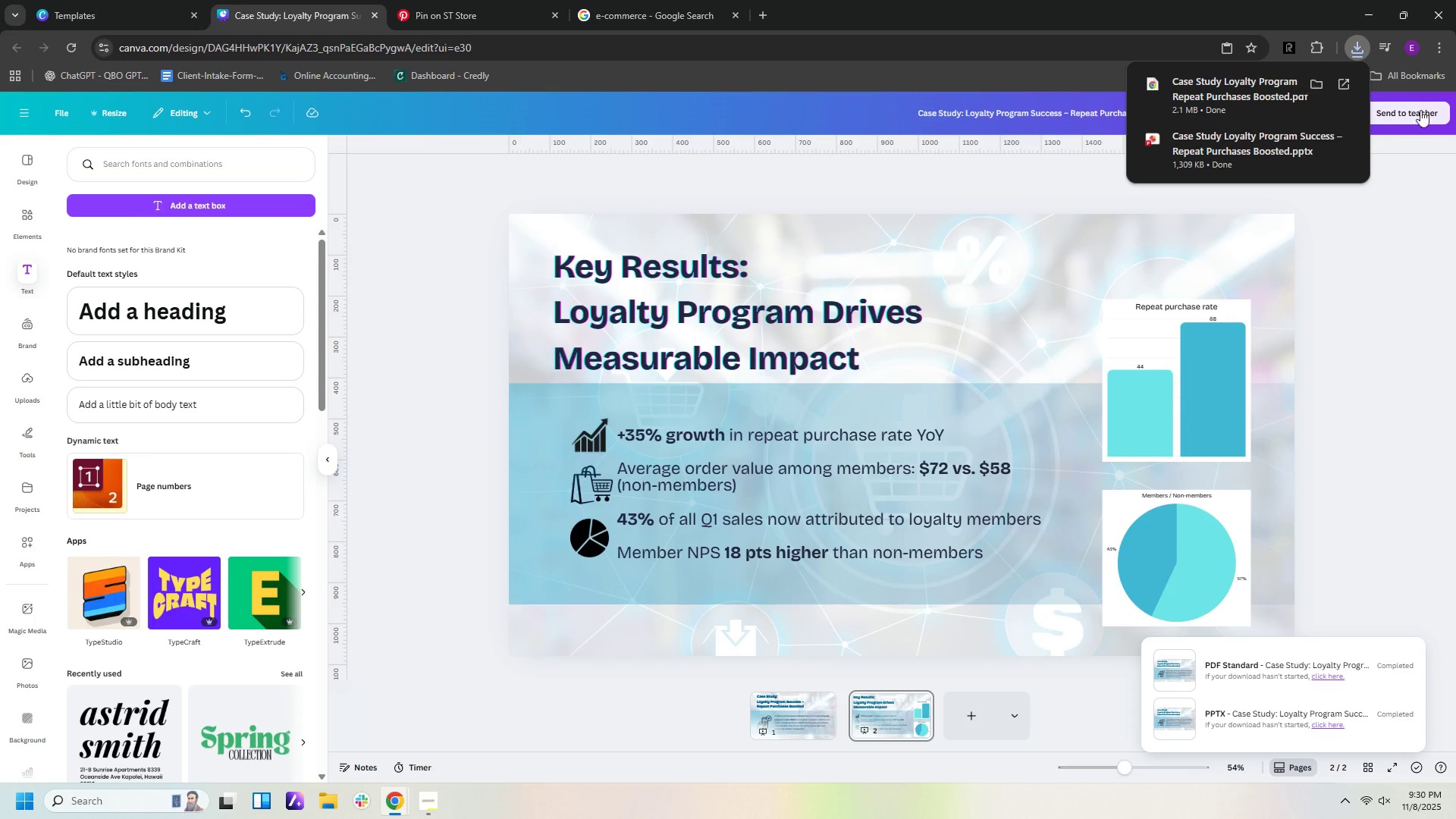 